 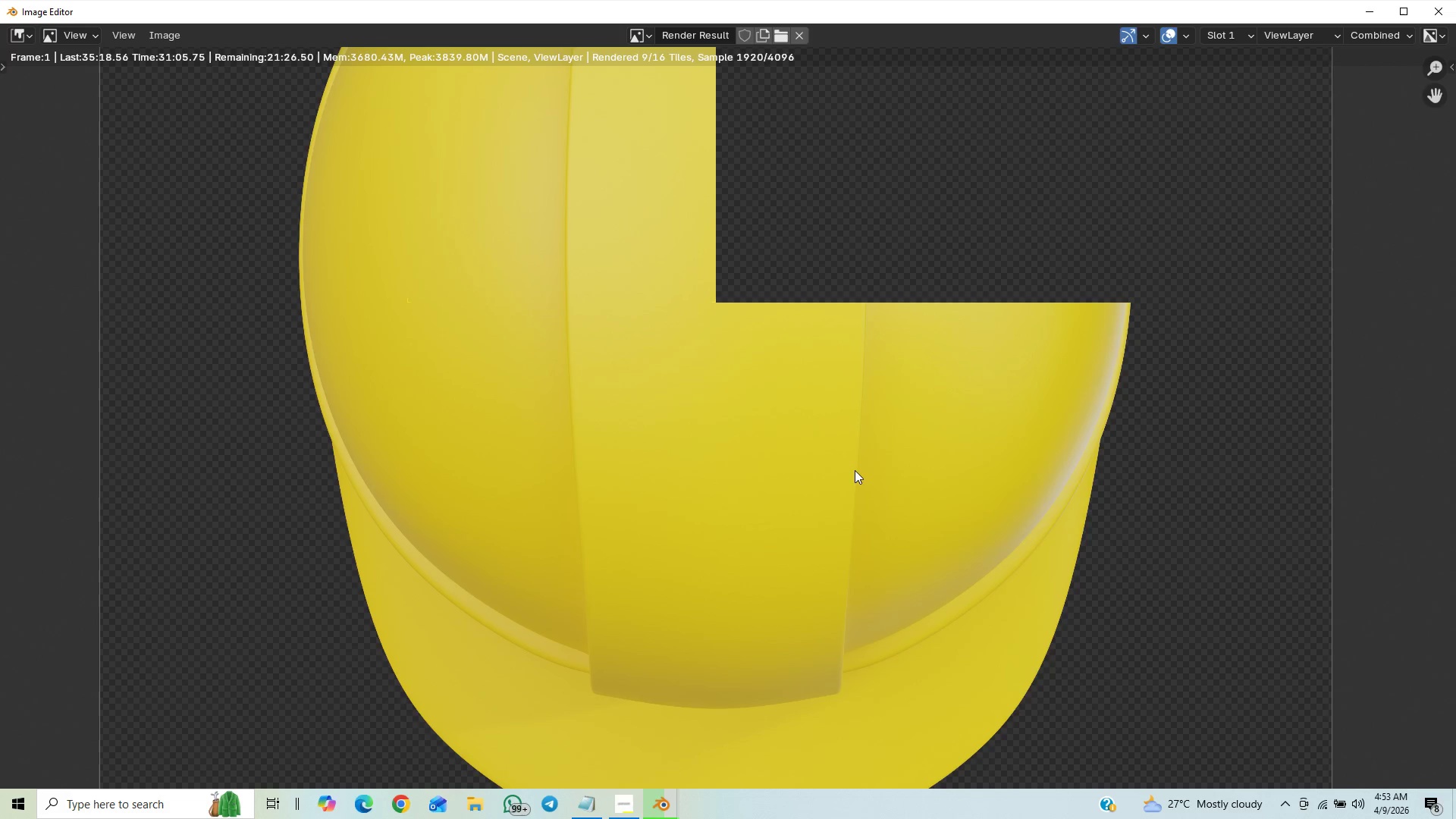 
scroll: coordinate [779, 410], scroll_direction: down, amount: 7.0
 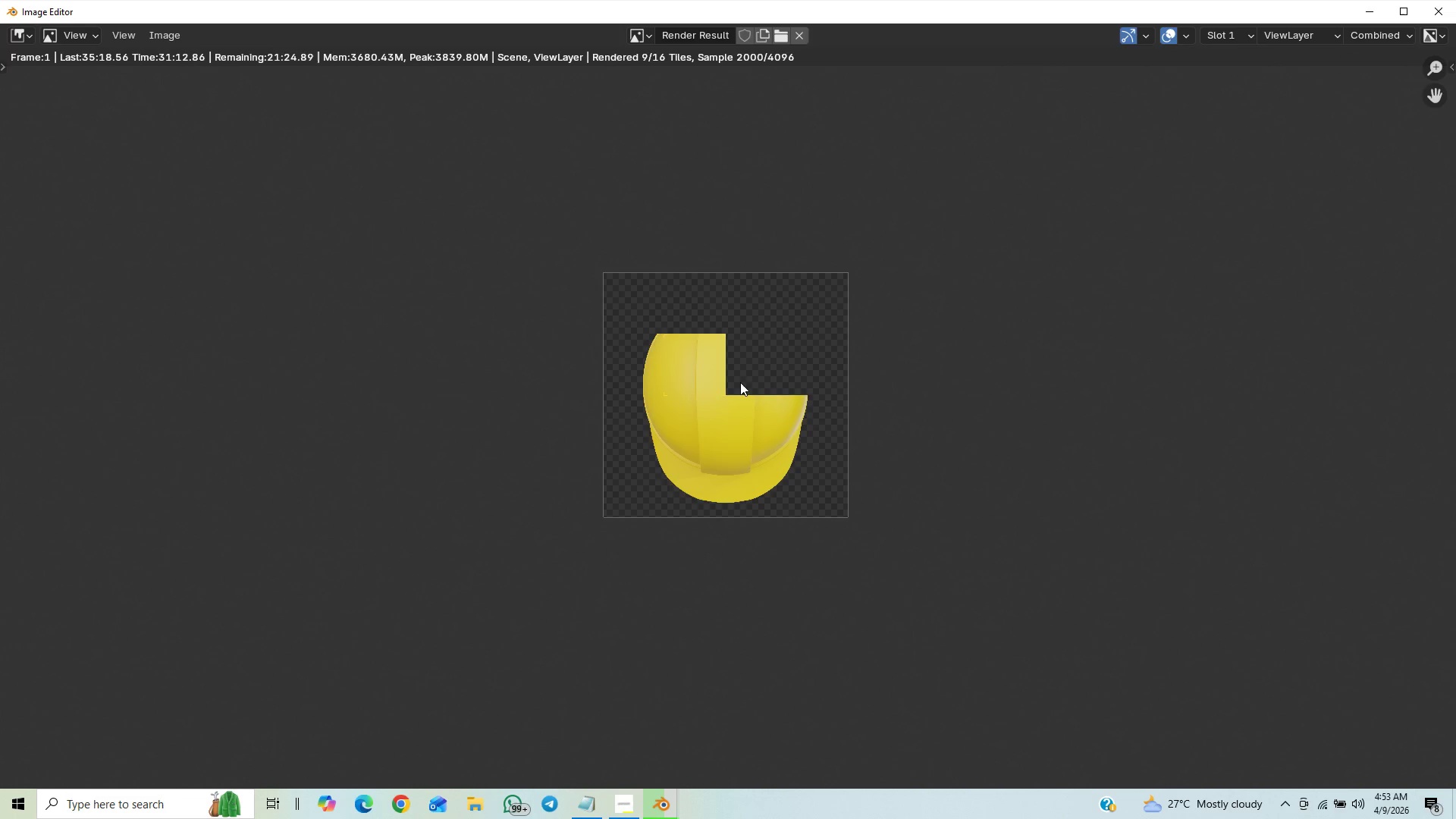 
wait(8.98)
 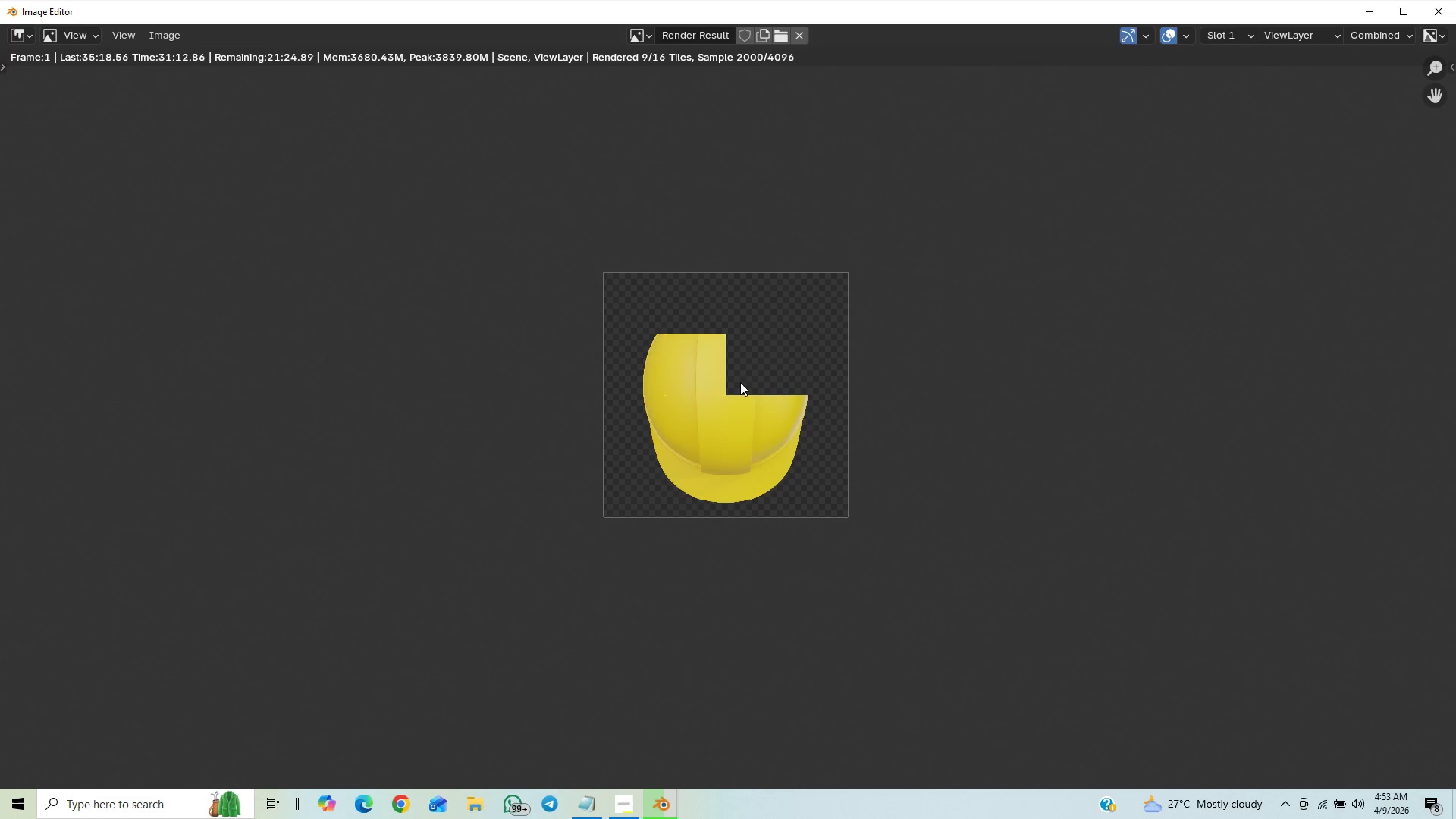 
scroll: coordinate [484, 465], scroll_direction: down, amount: 1.0
 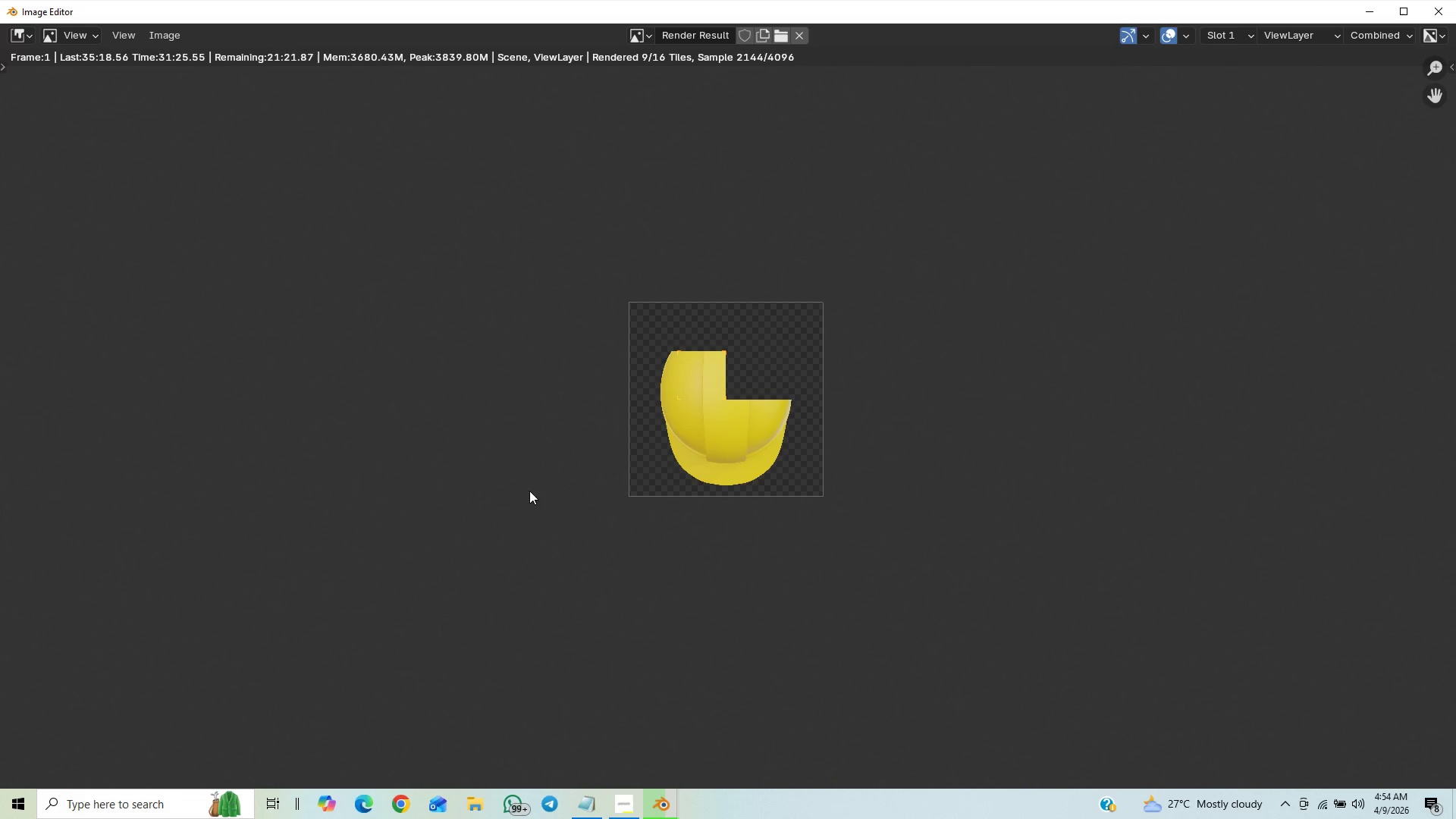 
wait(12.3)
 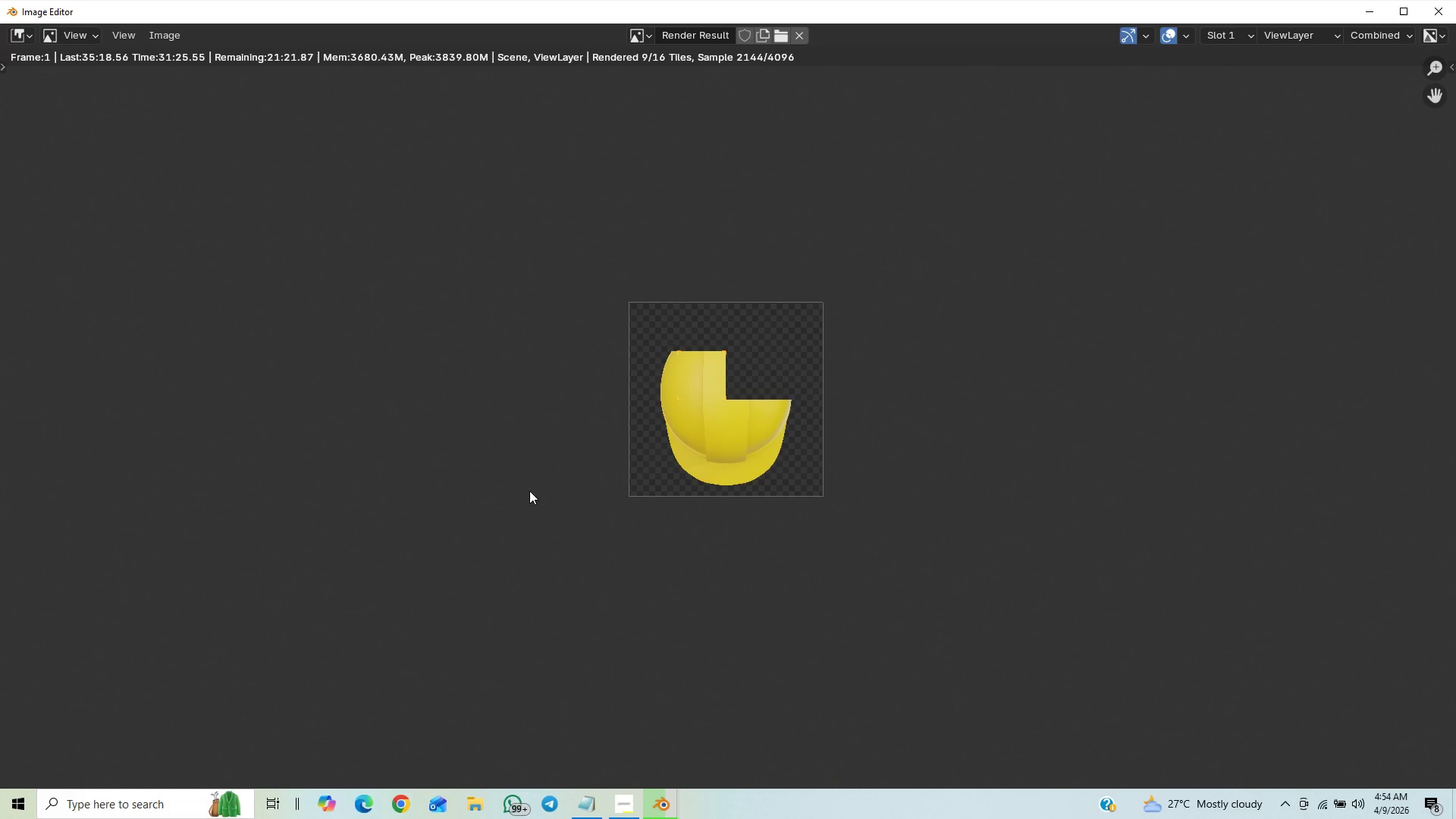 
scroll: coordinate [827, 511], scroll_direction: down, amount: 1.0
 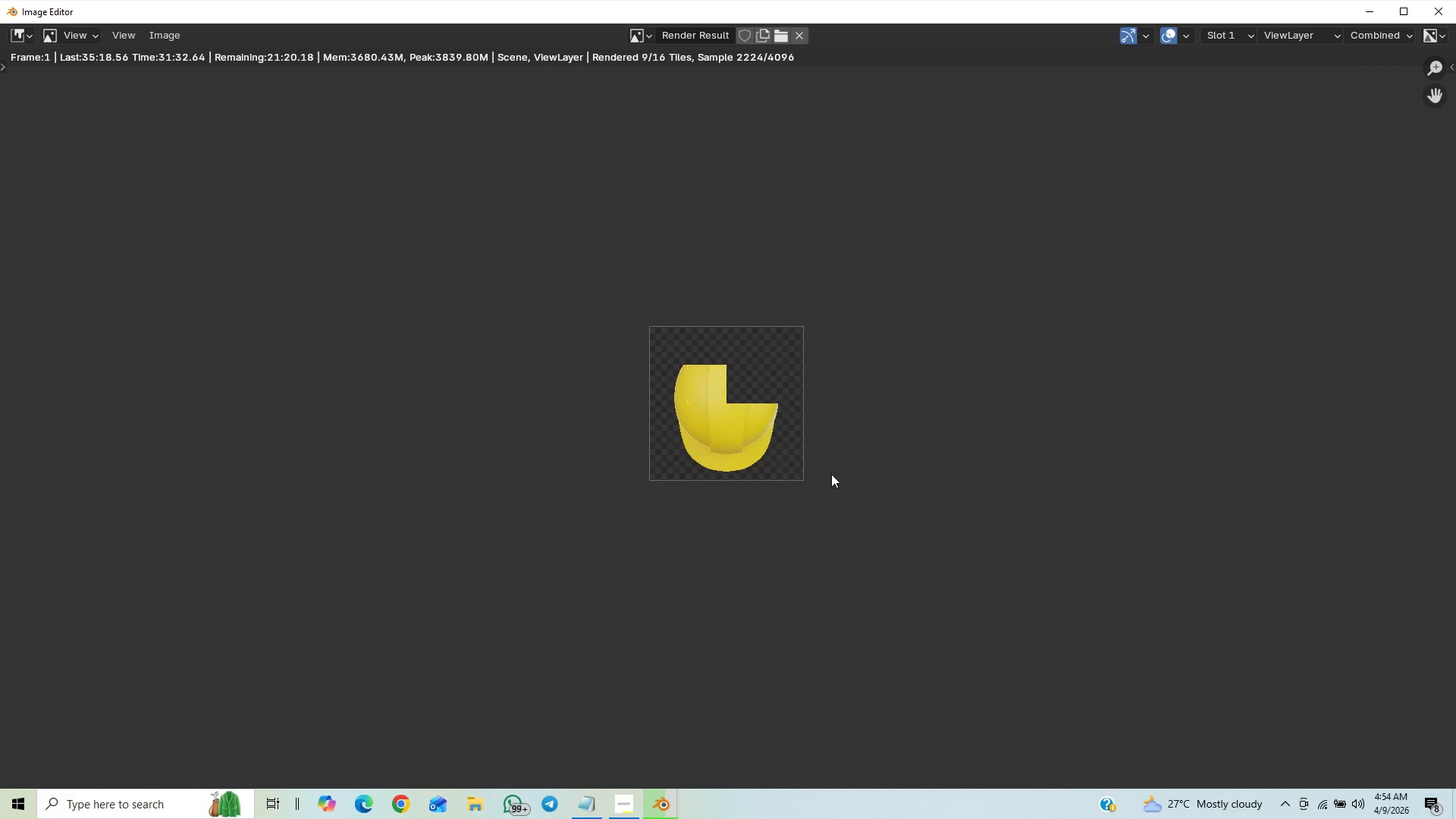 
key(Control+Shift+S)
 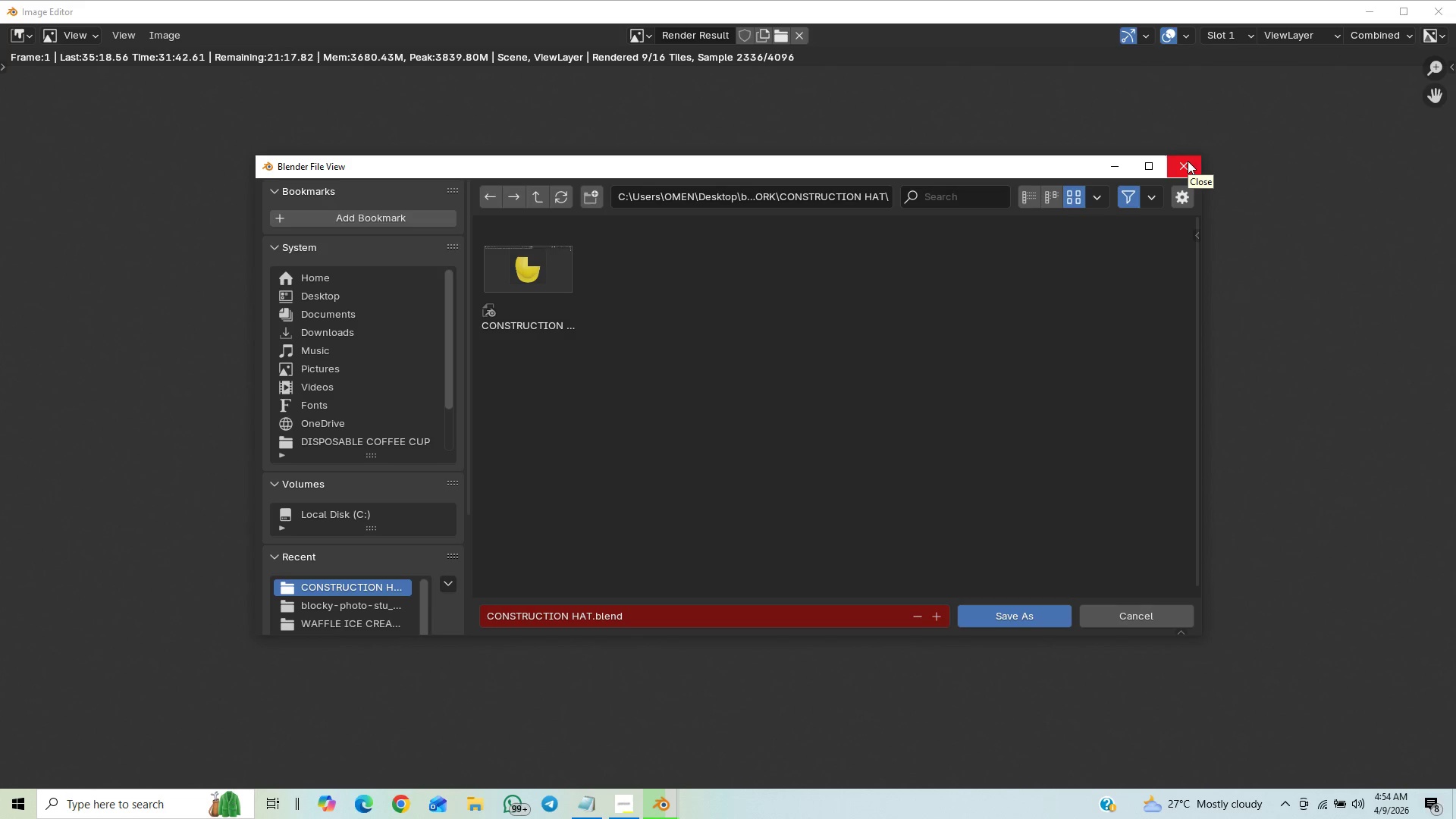 
wait(14.31)
 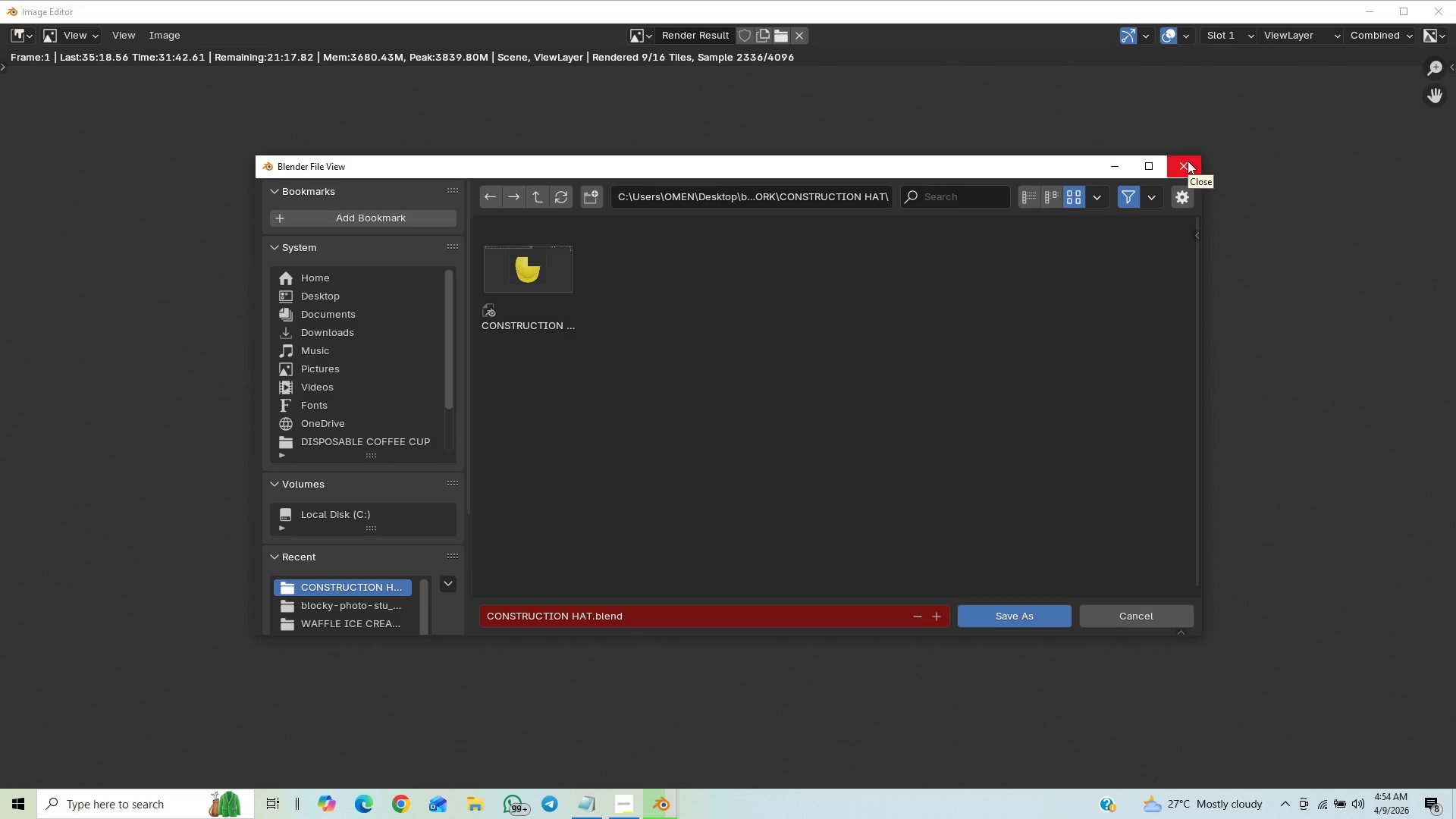 
left_click([1182, 167])
 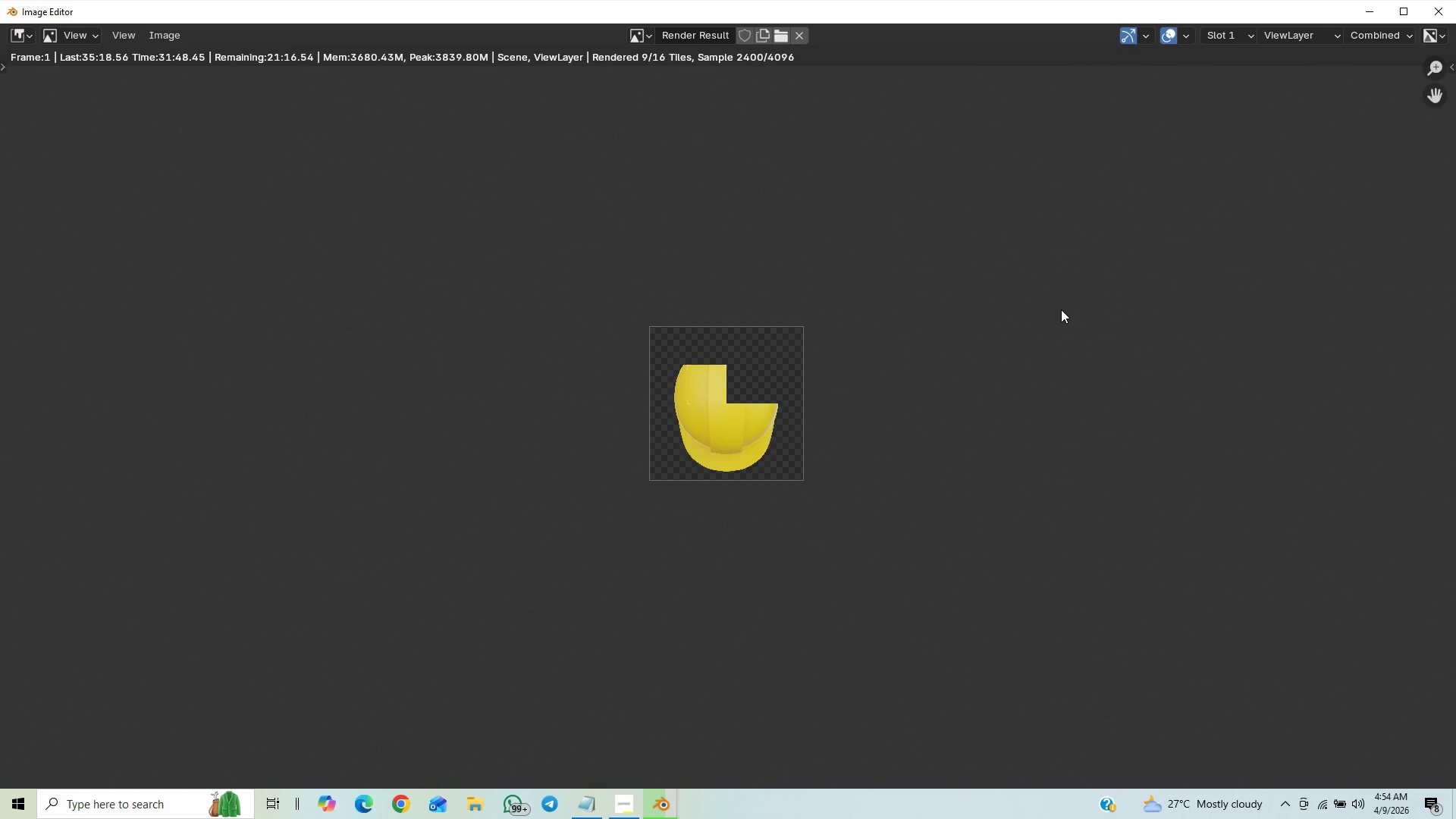 
key(Control+S)
 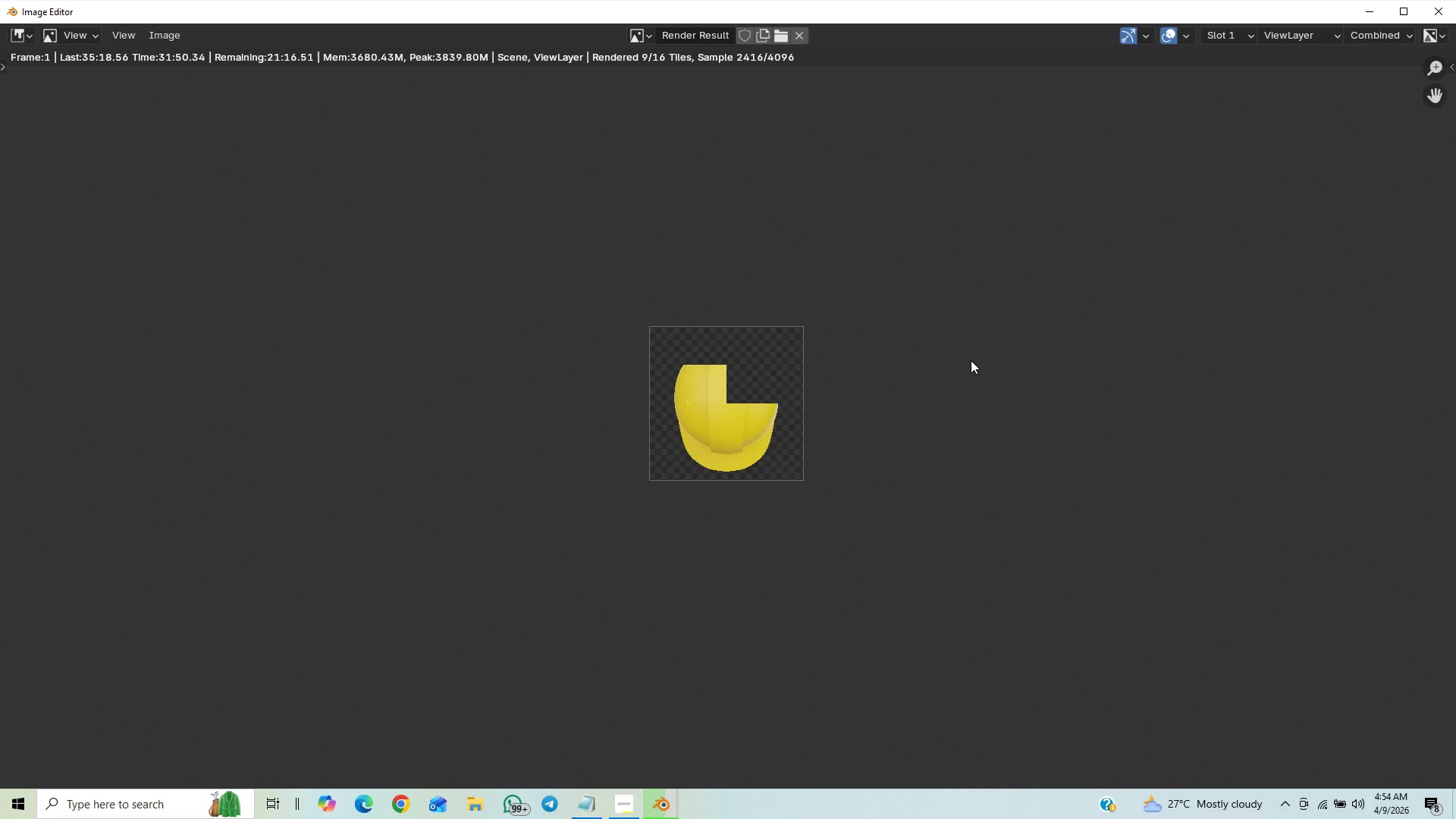 
hold_key(key=ControlLeft, duration=1.52)
 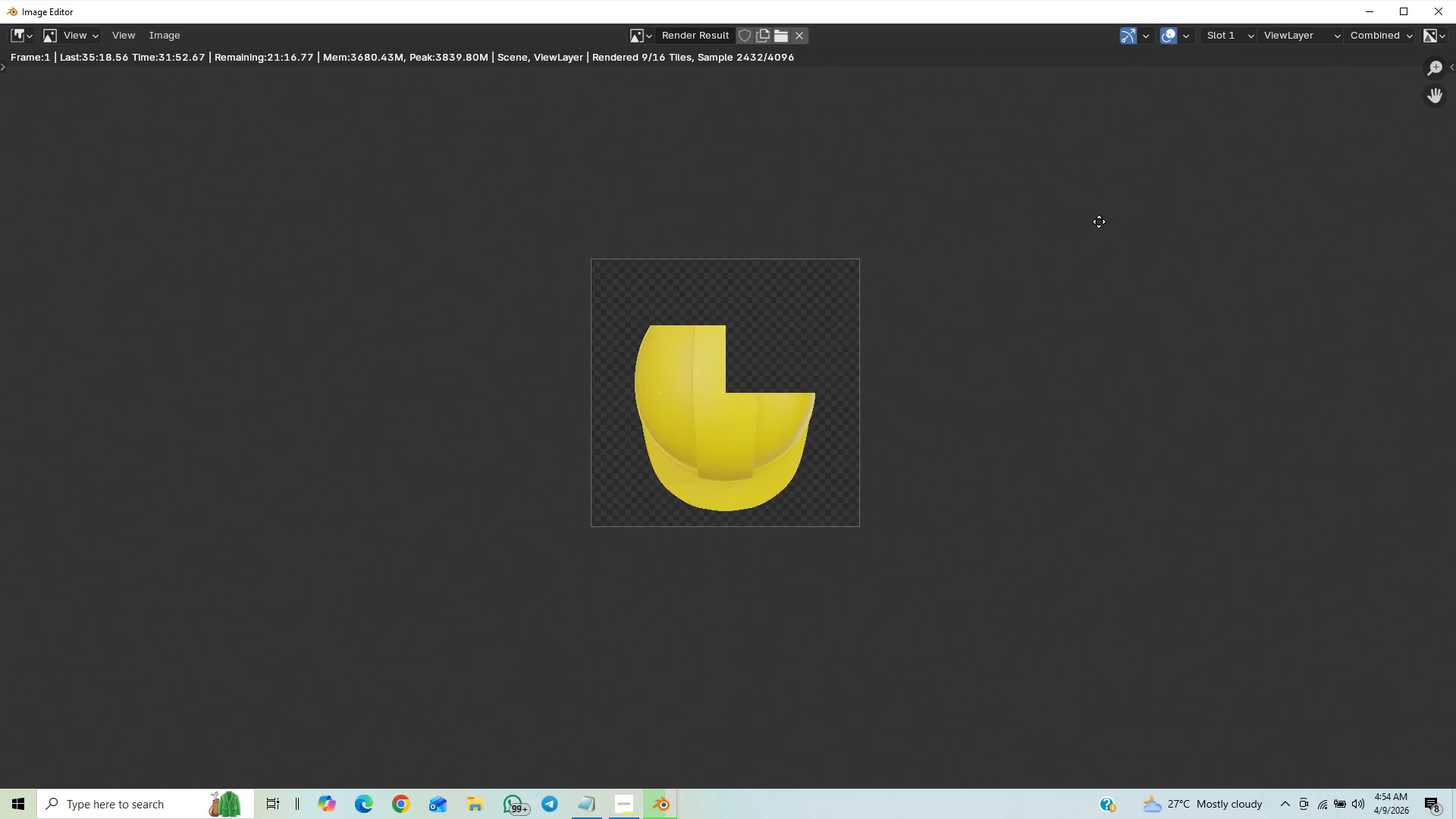 
key(Control+ControlLeft)
 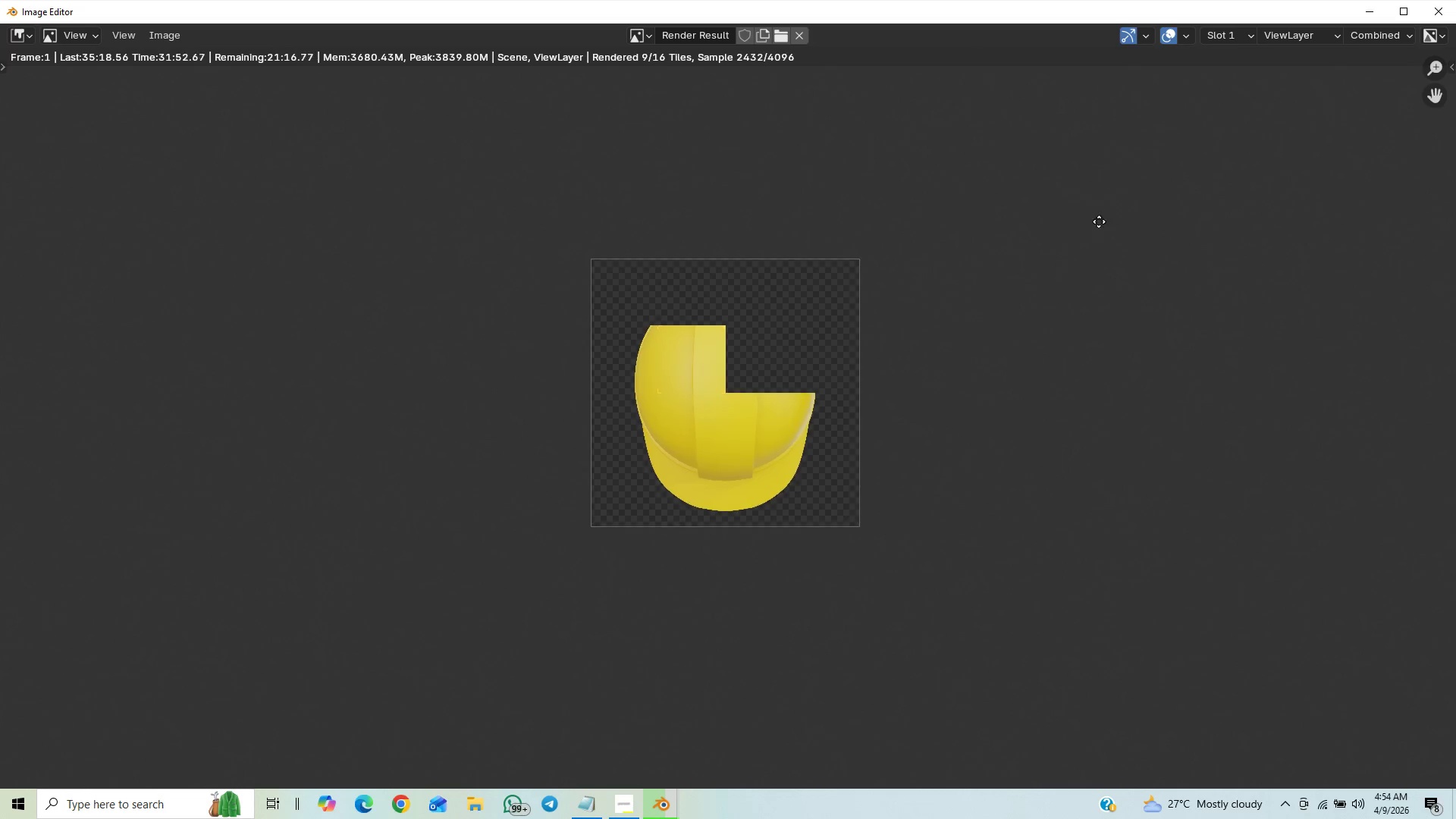 
key(Control+ControlLeft)
 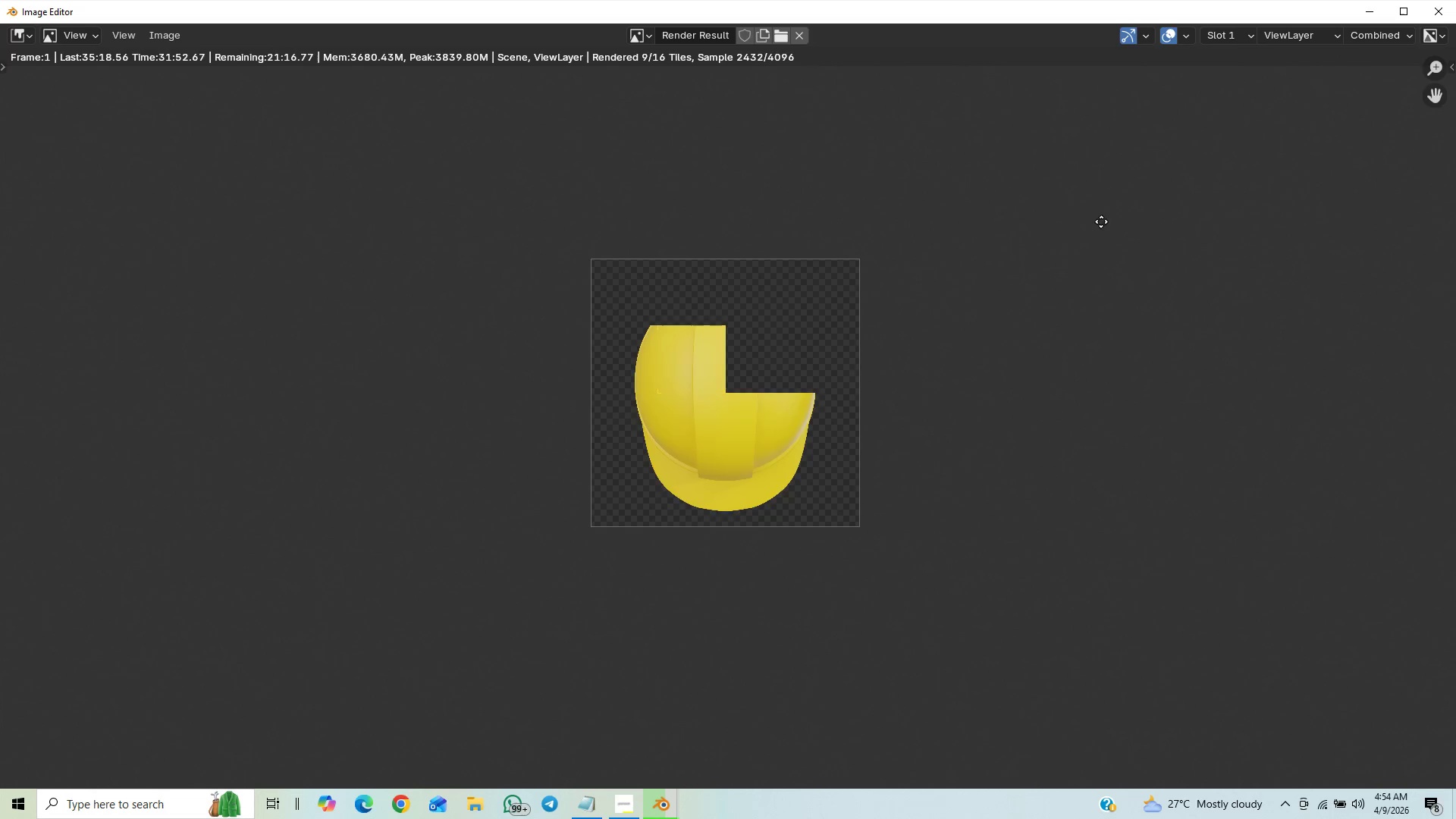 
key(Control+ControlLeft)
 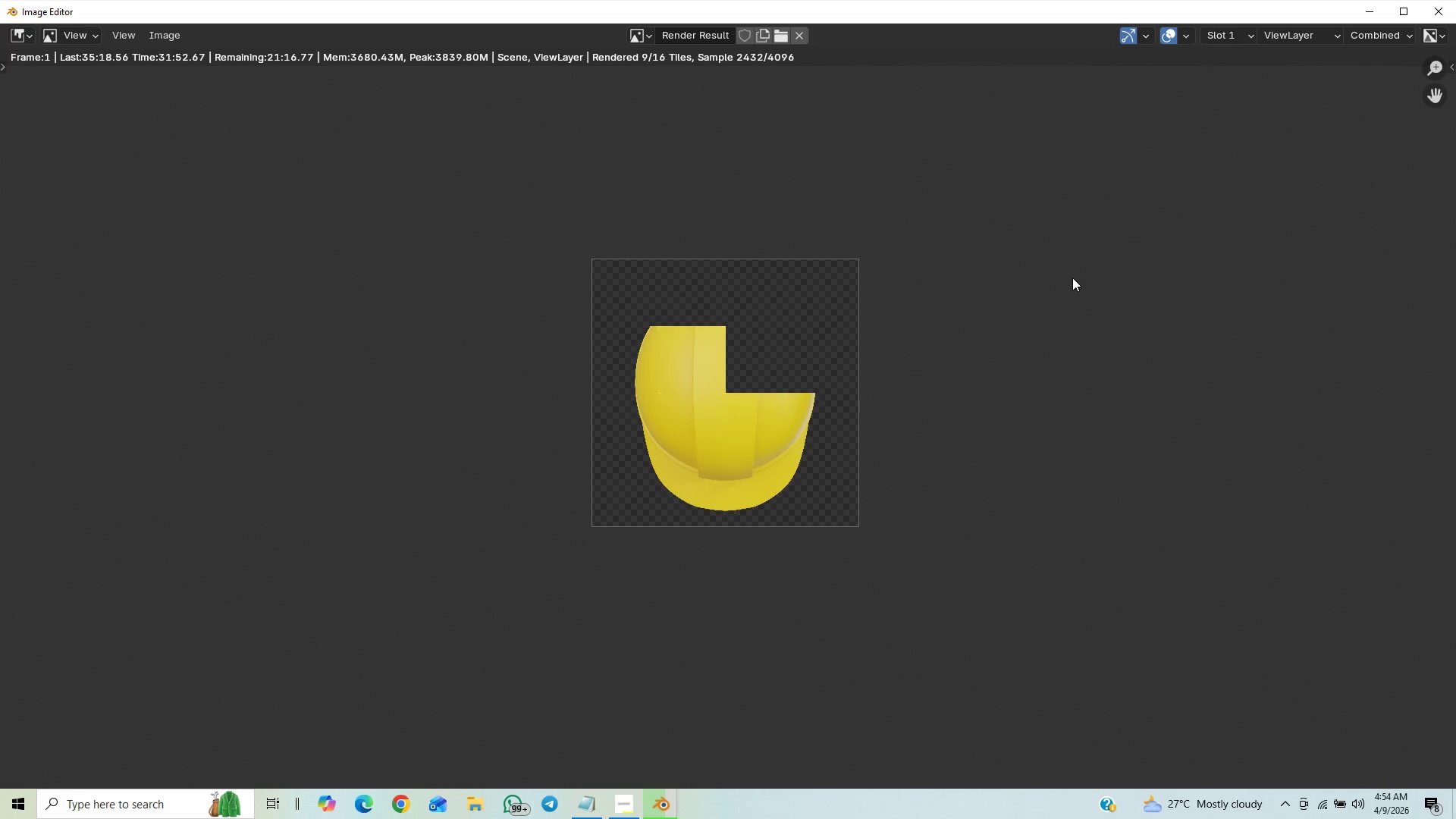 
hold_key(key=ControlLeft, duration=0.56)
 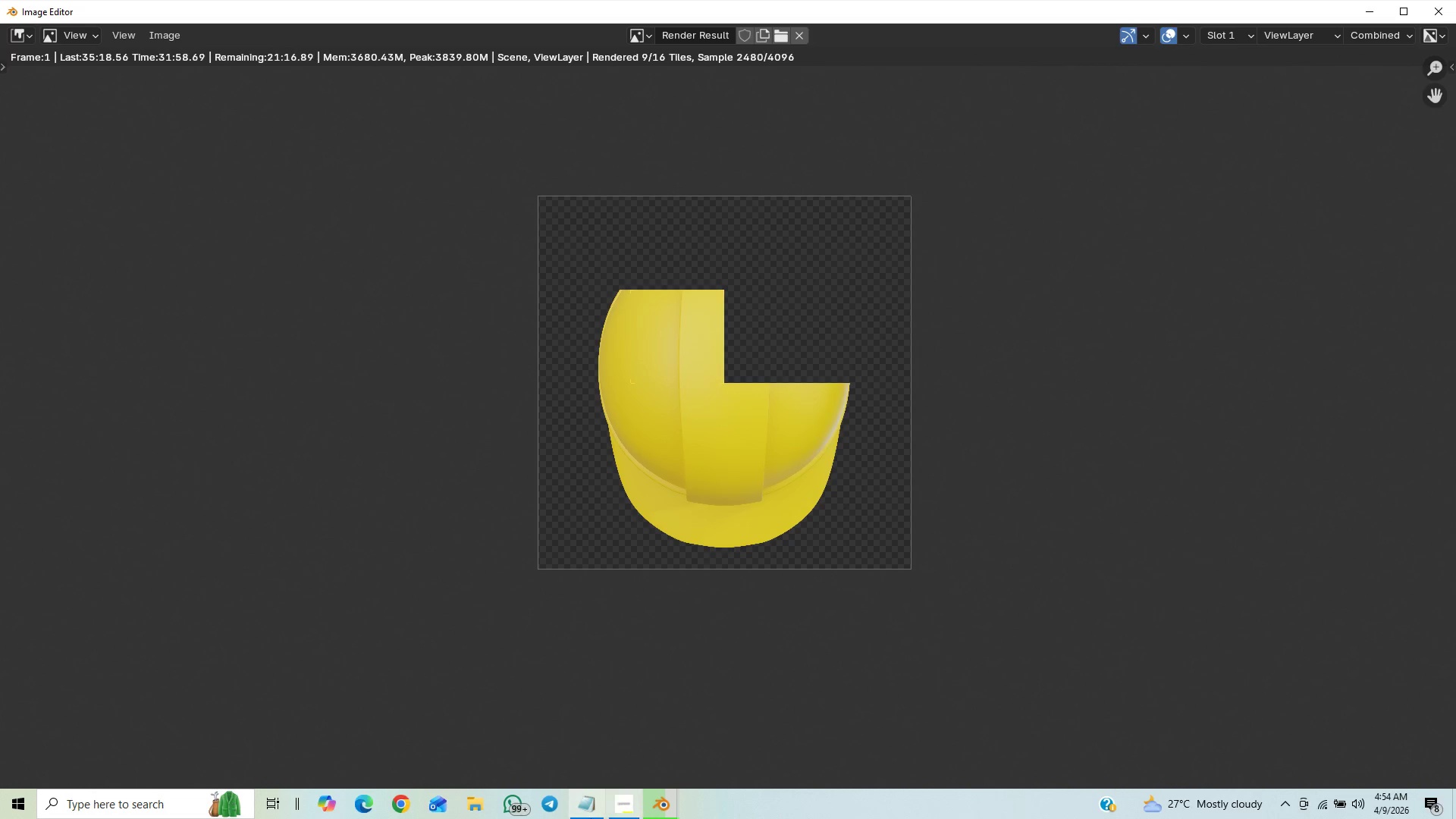 
wait(6.48)
 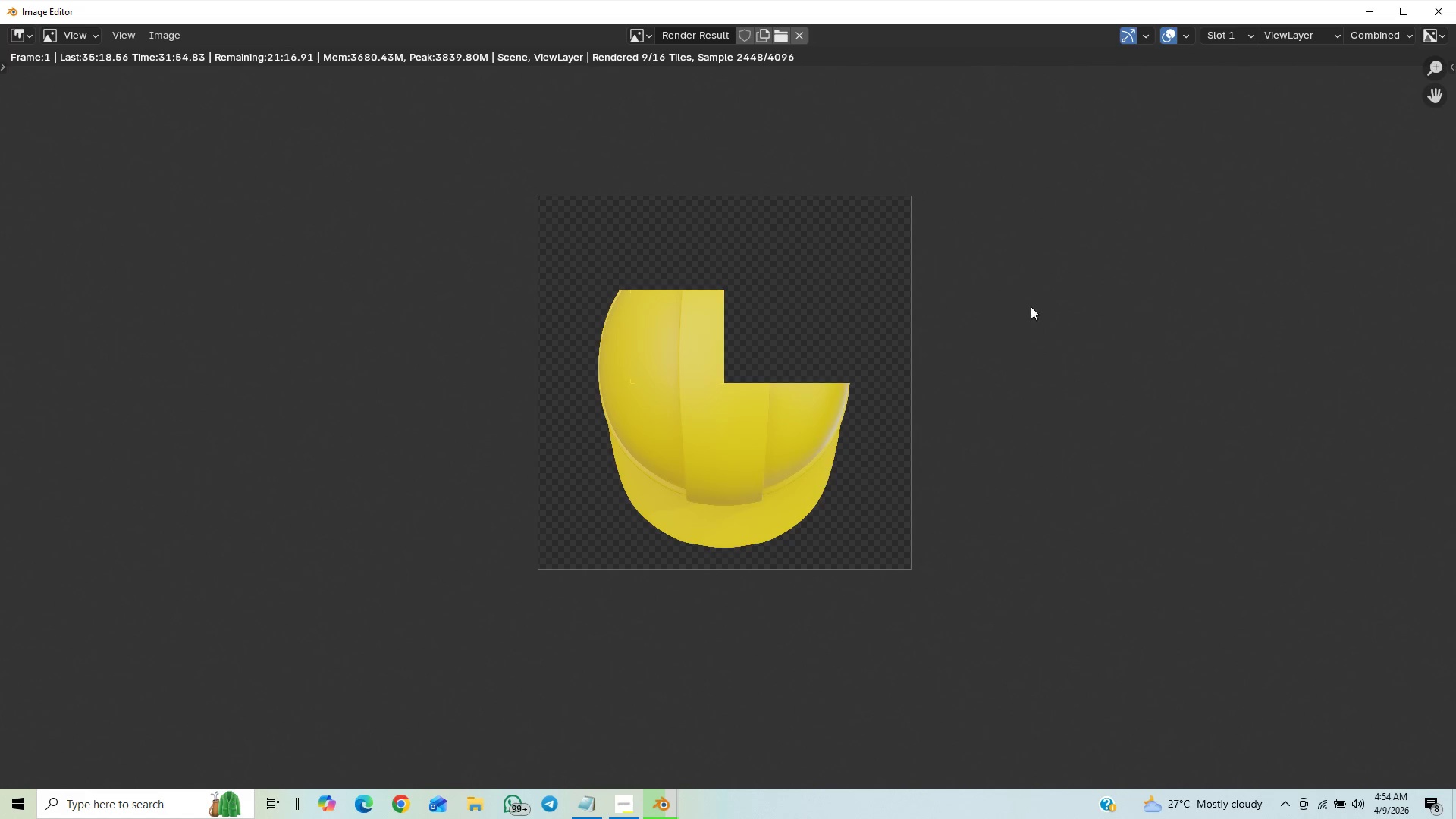 
left_click([617, 799])